 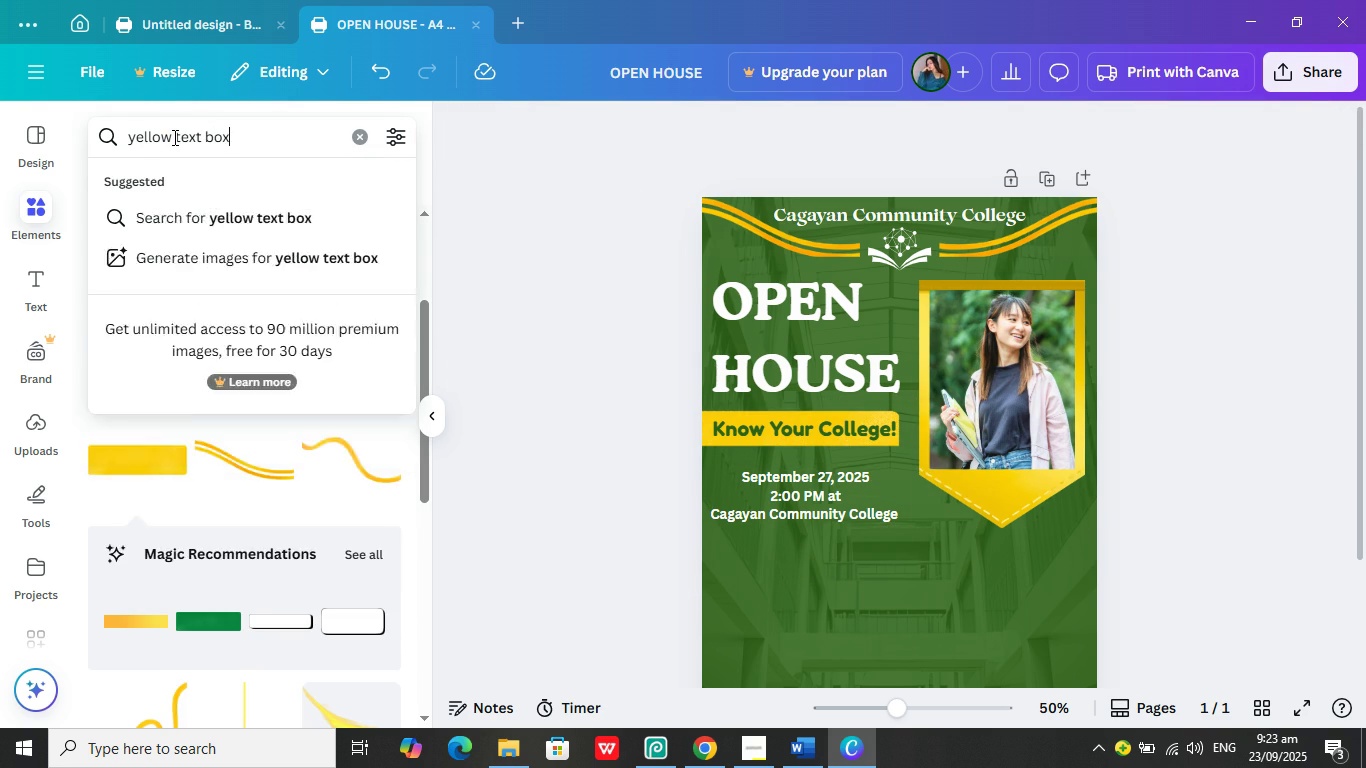 
key(Enter)
 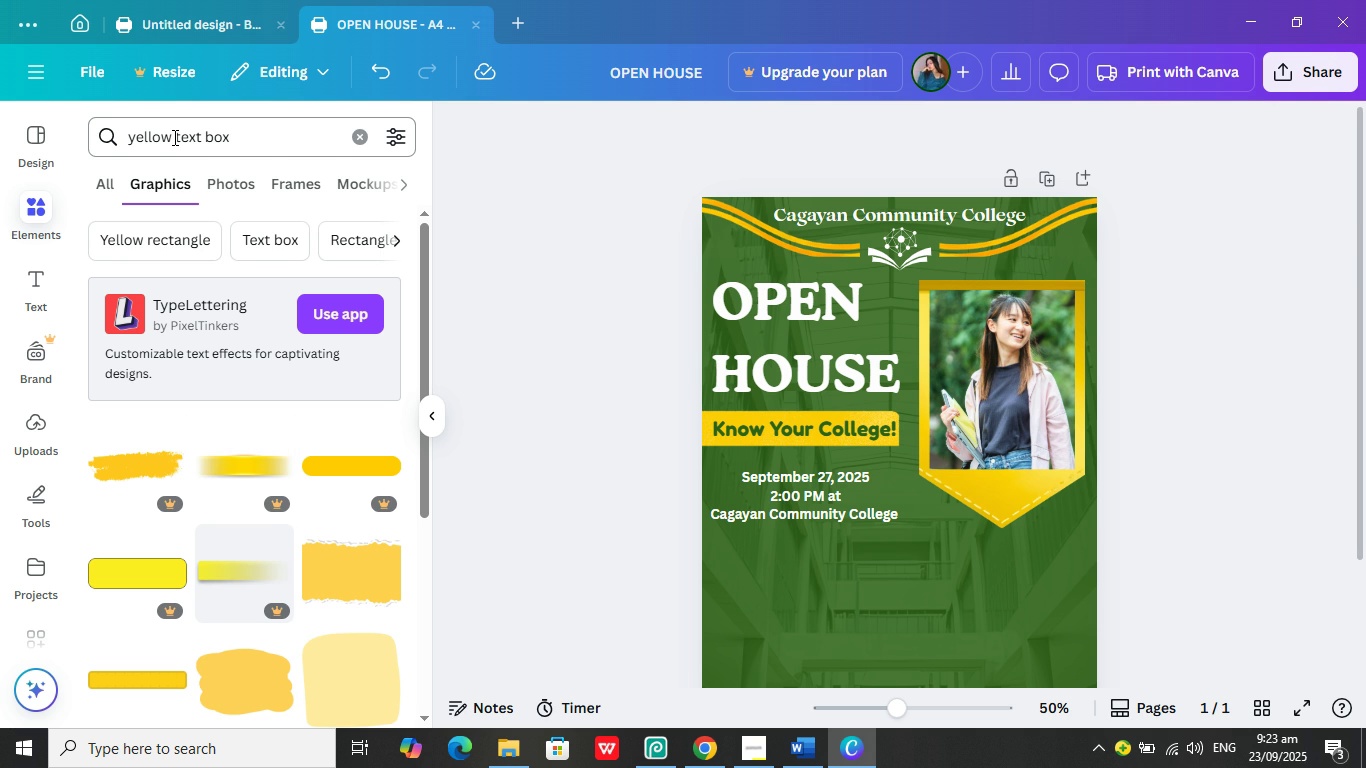 
wait(7.22)
 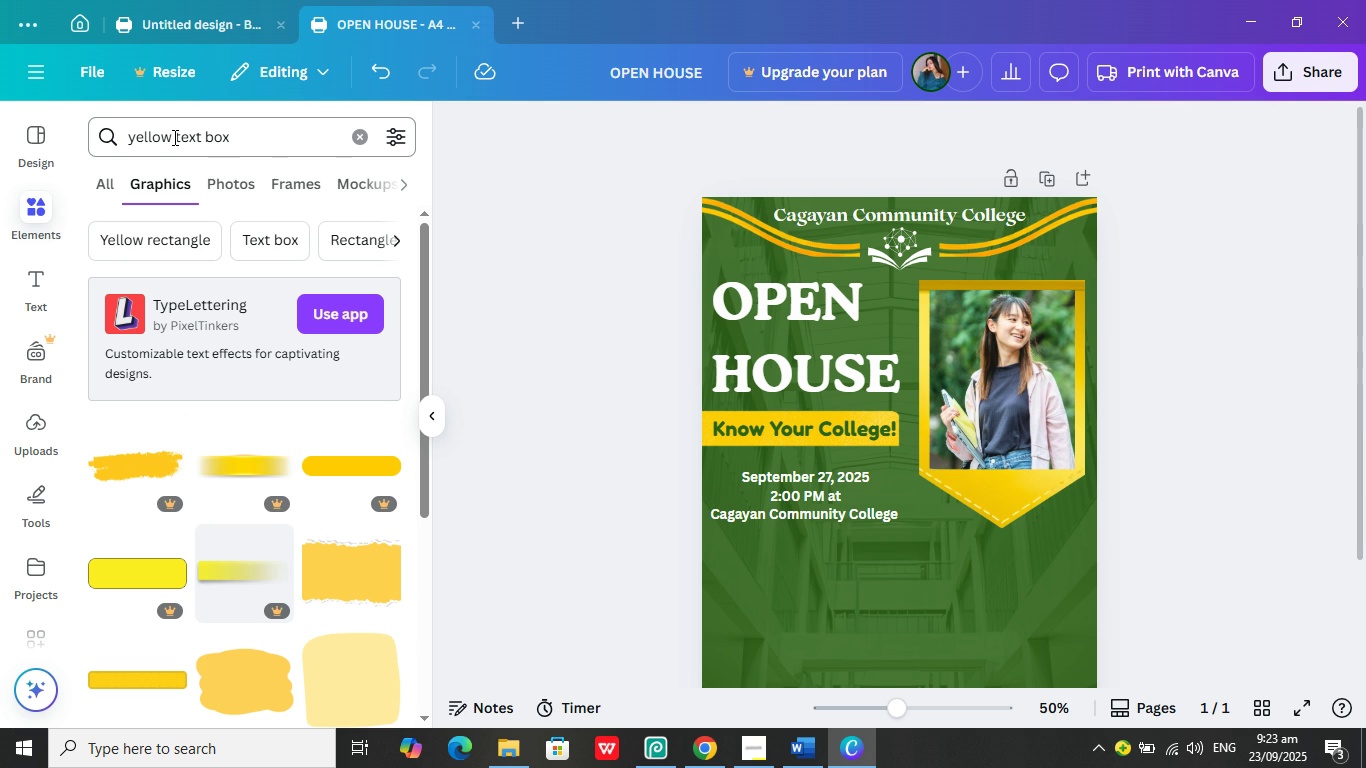 
scroll: coordinate [168, 374], scroll_direction: down, amount: 4.0
 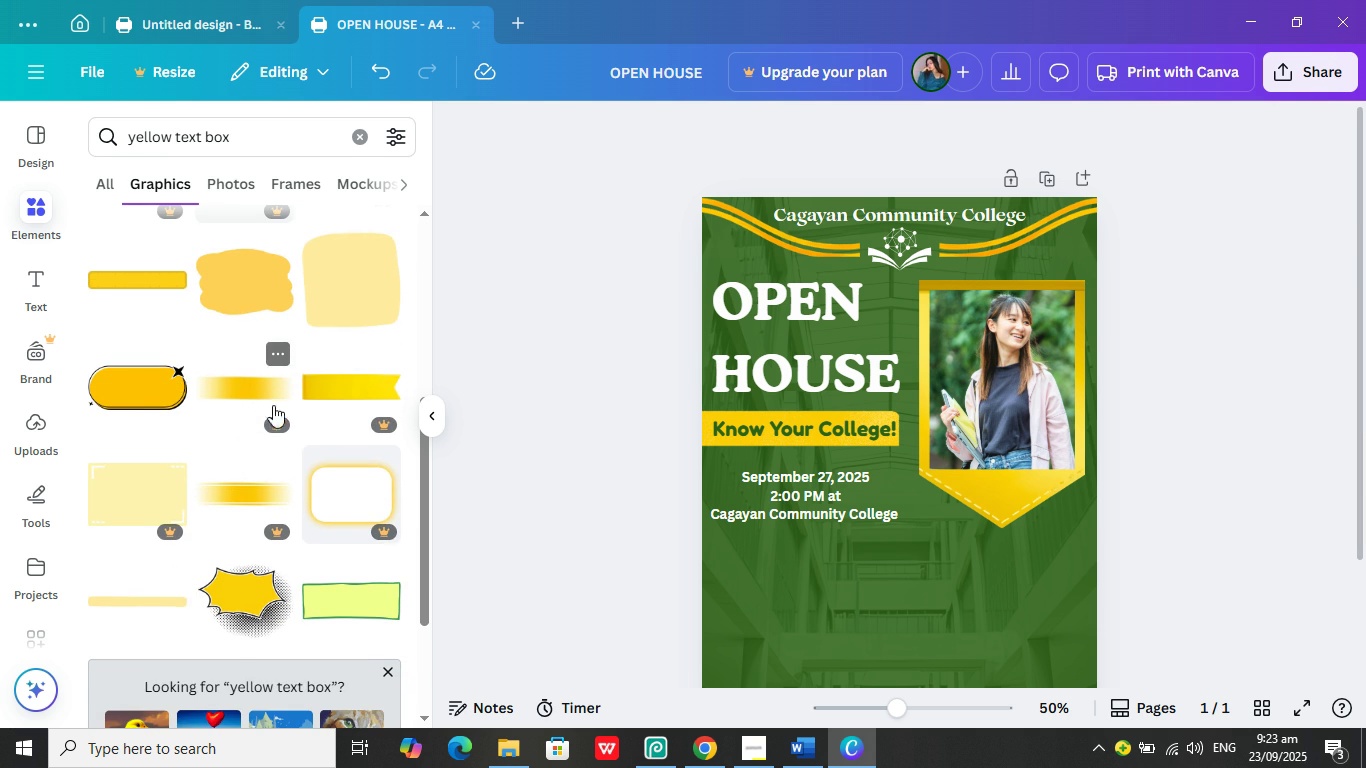 
mouse_move([197, 432])
 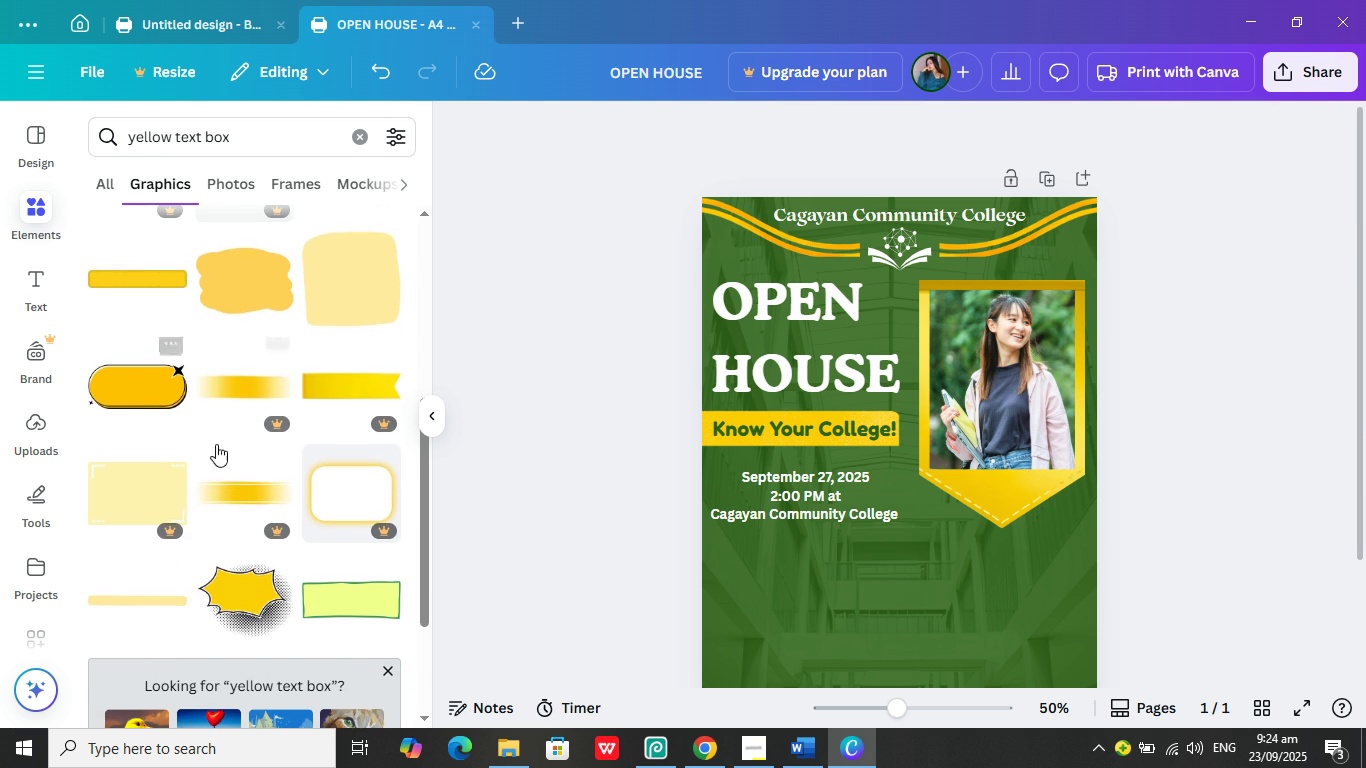 
scroll: coordinate [246, 416], scroll_direction: down, amount: 6.0
 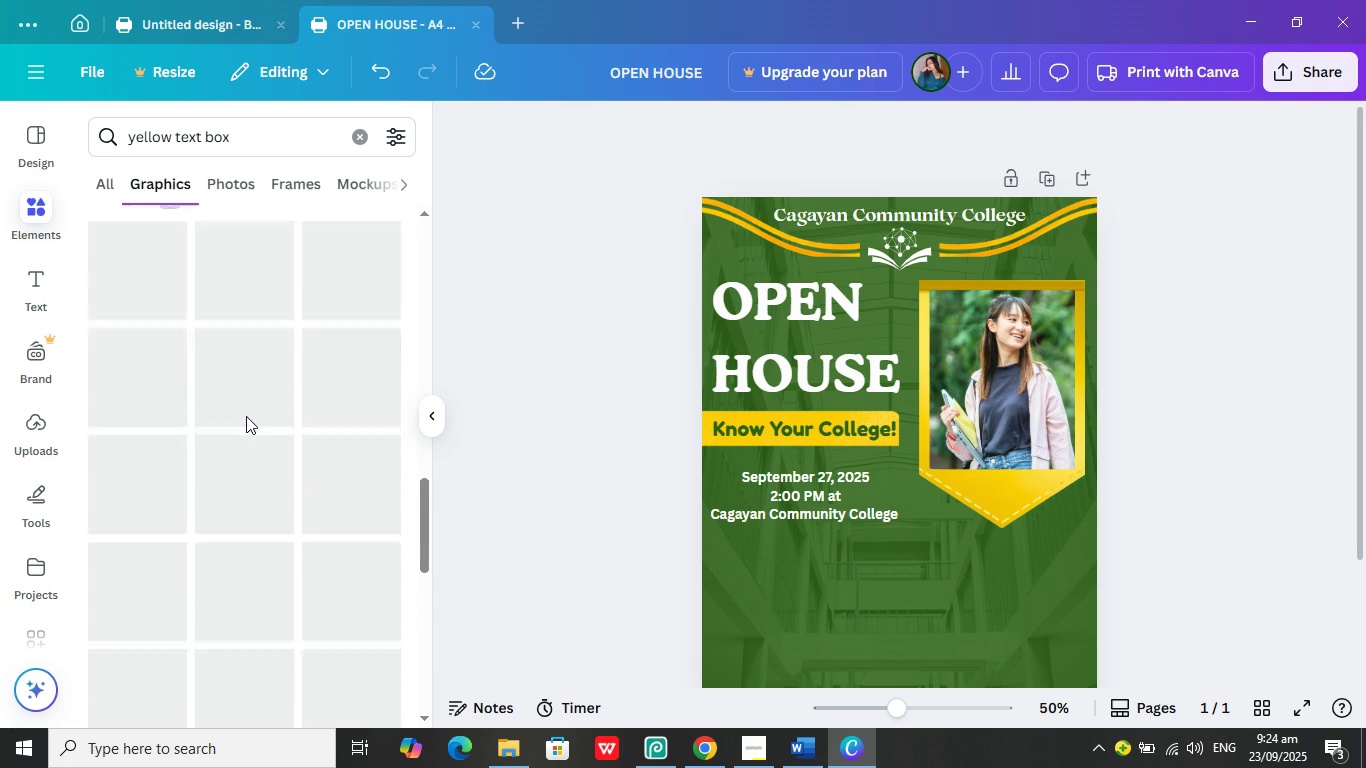 
scroll: coordinate [246, 416], scroll_direction: none, amount: 0.0
 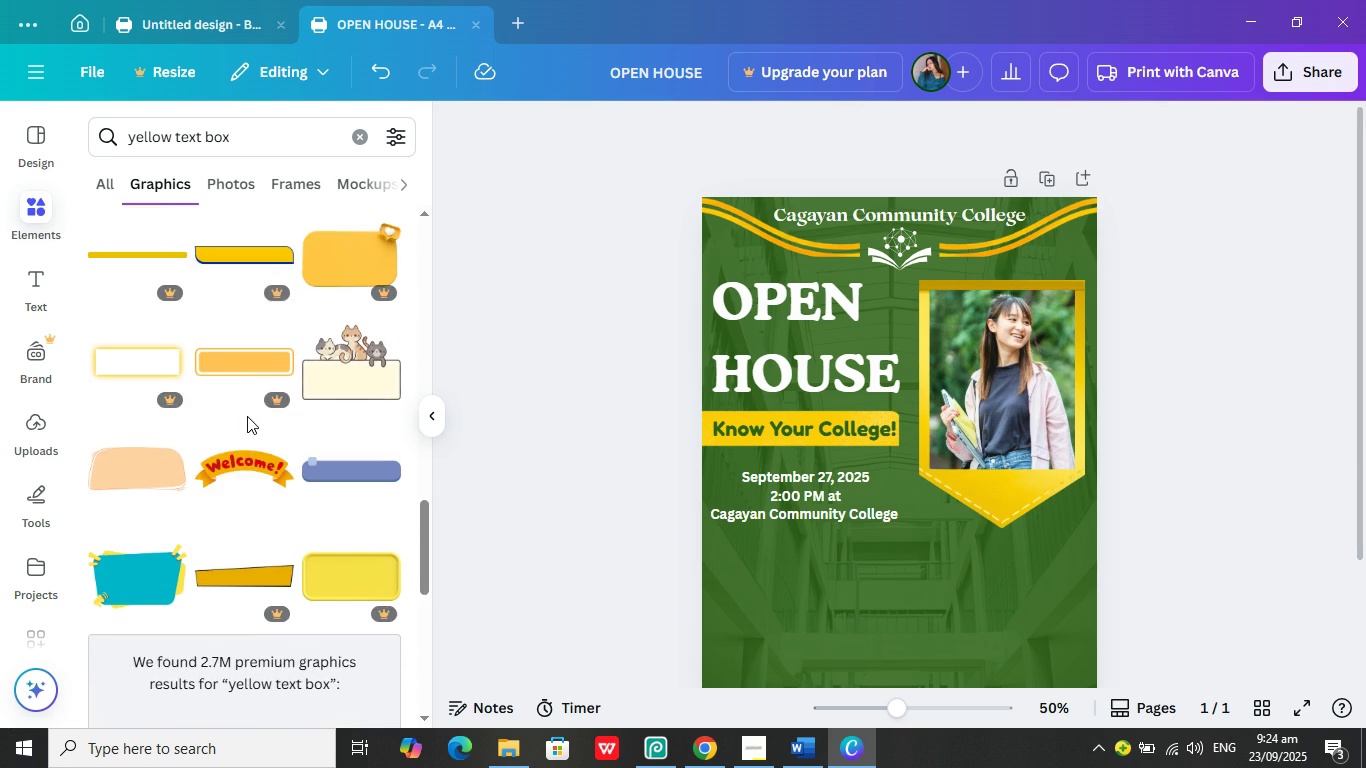 
scroll: coordinate [247, 418], scroll_direction: down, amount: 9.0
 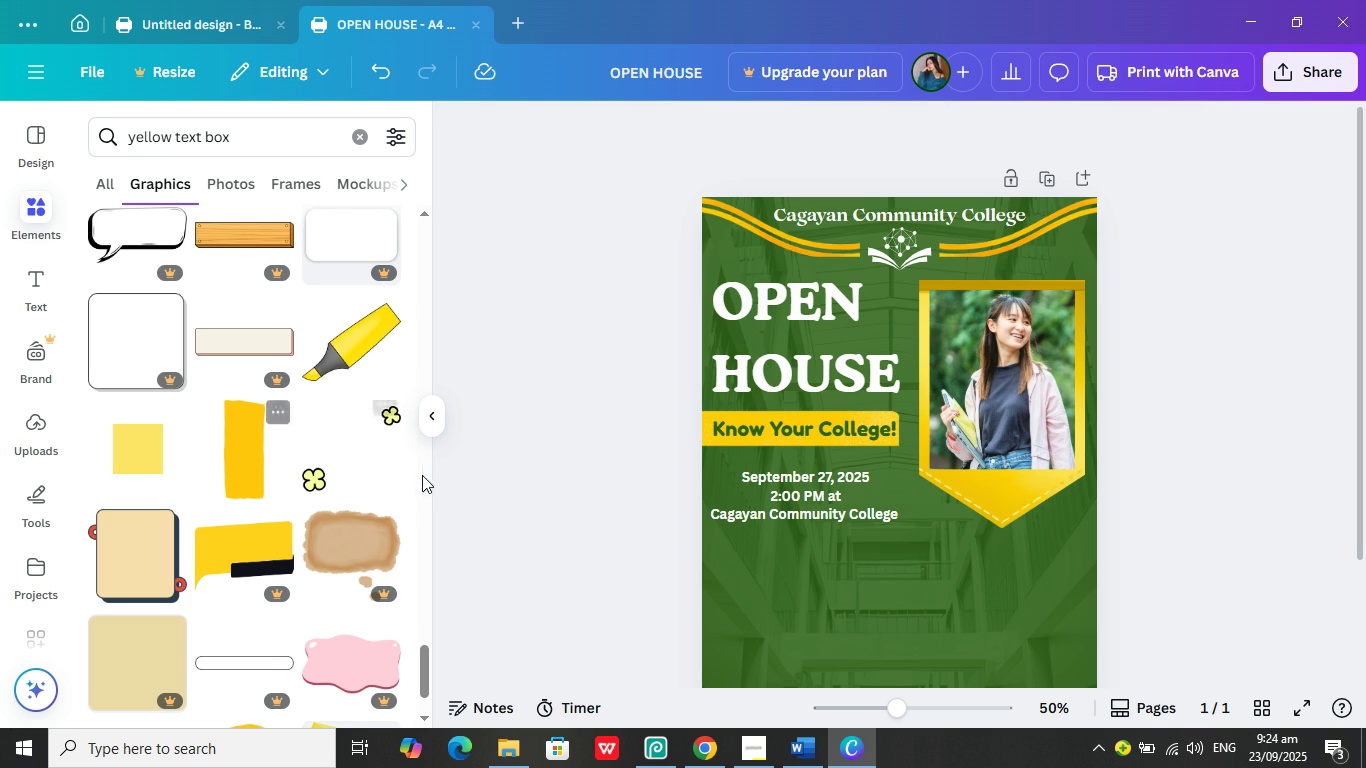 
wait(5.34)
 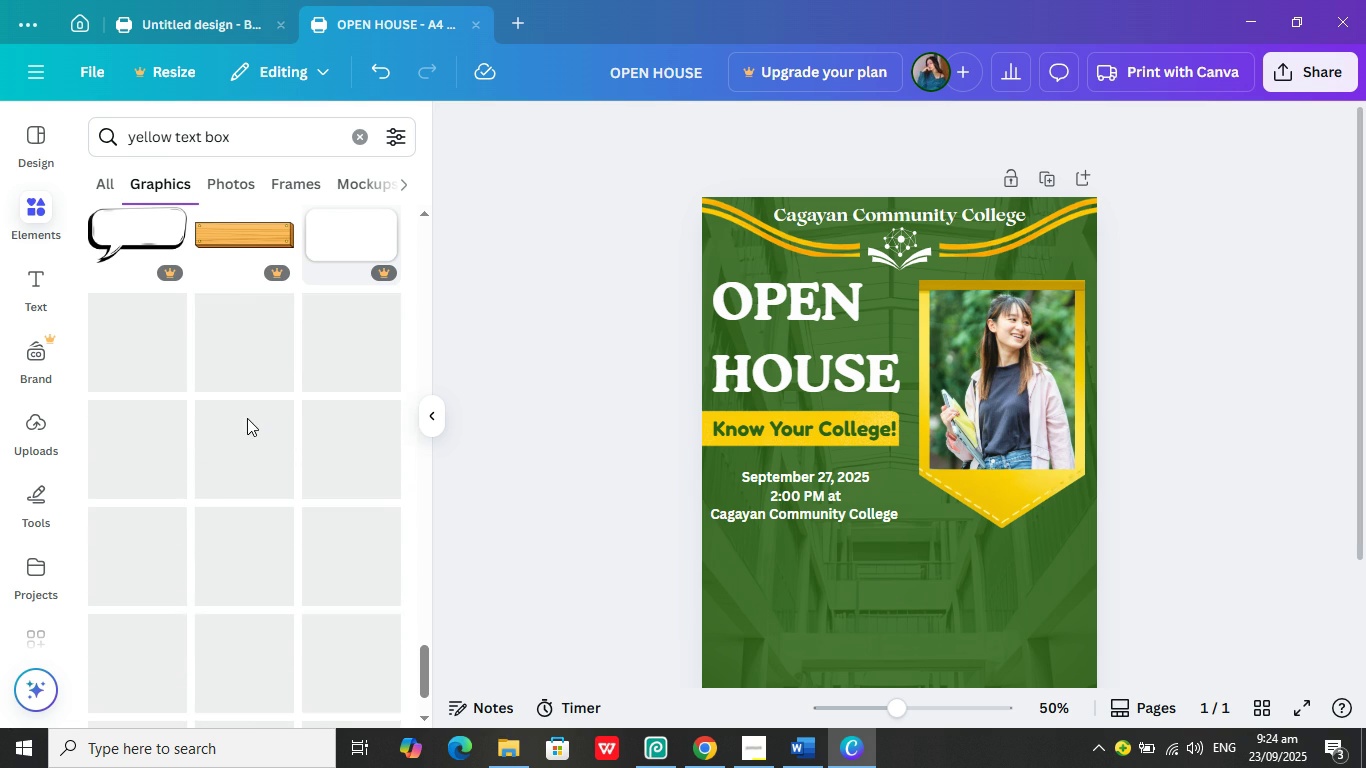 
scroll: coordinate [295, 478], scroll_direction: down, amount: 1.0
 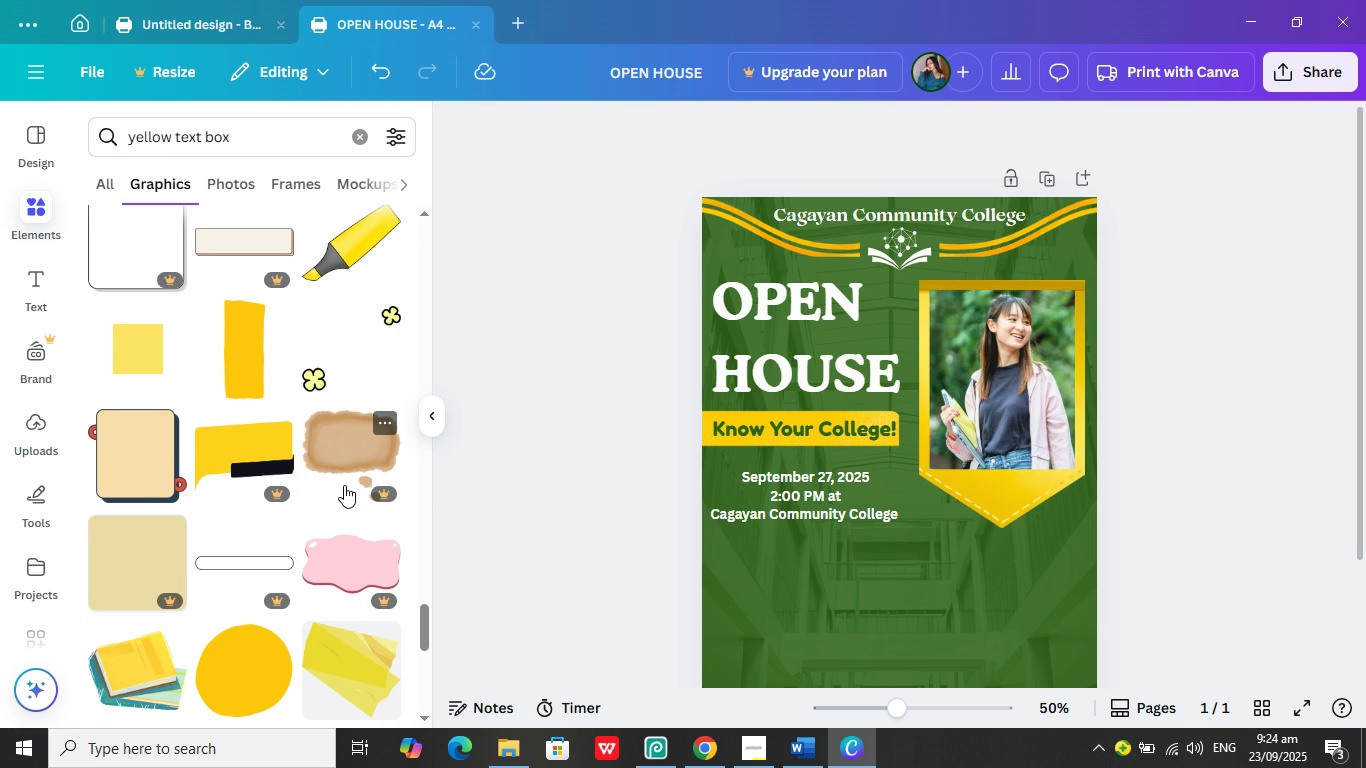 
wait(8.99)
 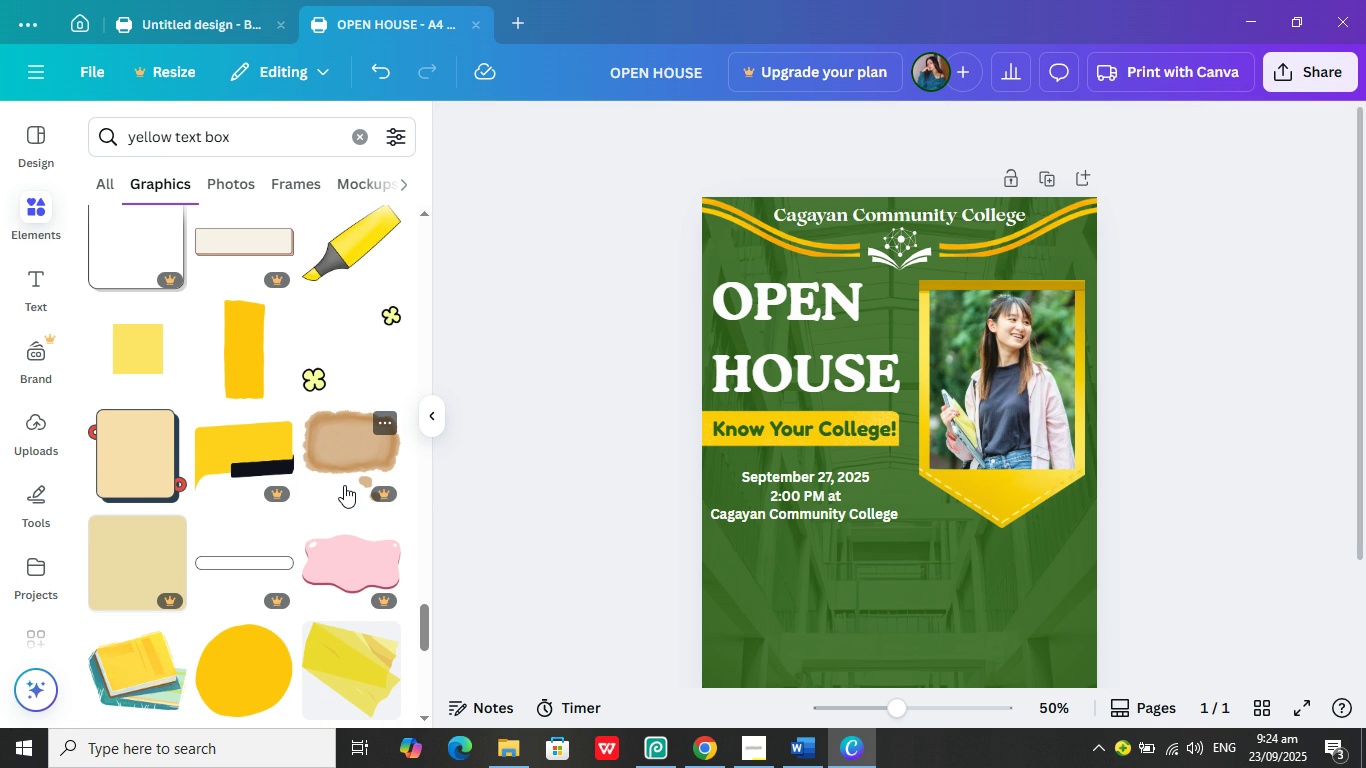 
scroll: coordinate [271, 552], scroll_direction: down, amount: 9.0
 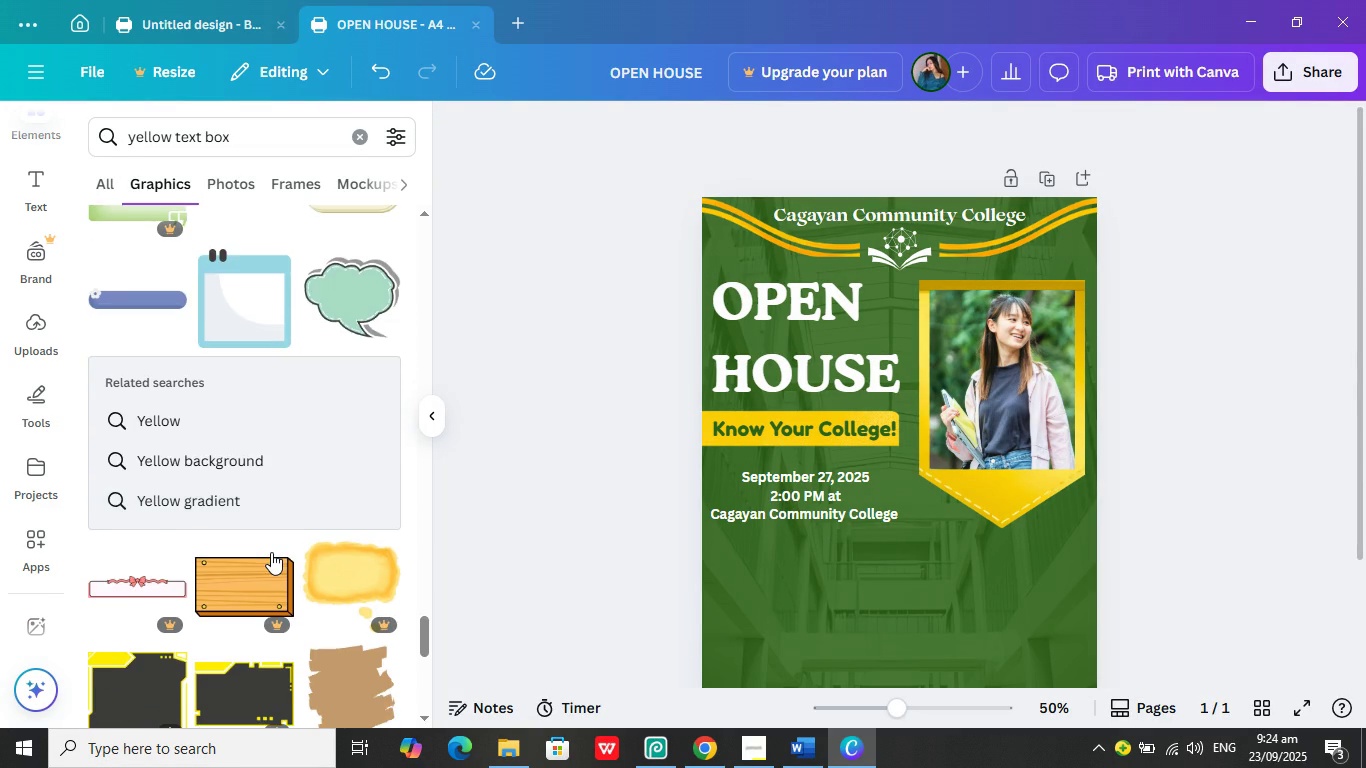 
scroll: coordinate [315, 530], scroll_direction: down, amount: 6.0
 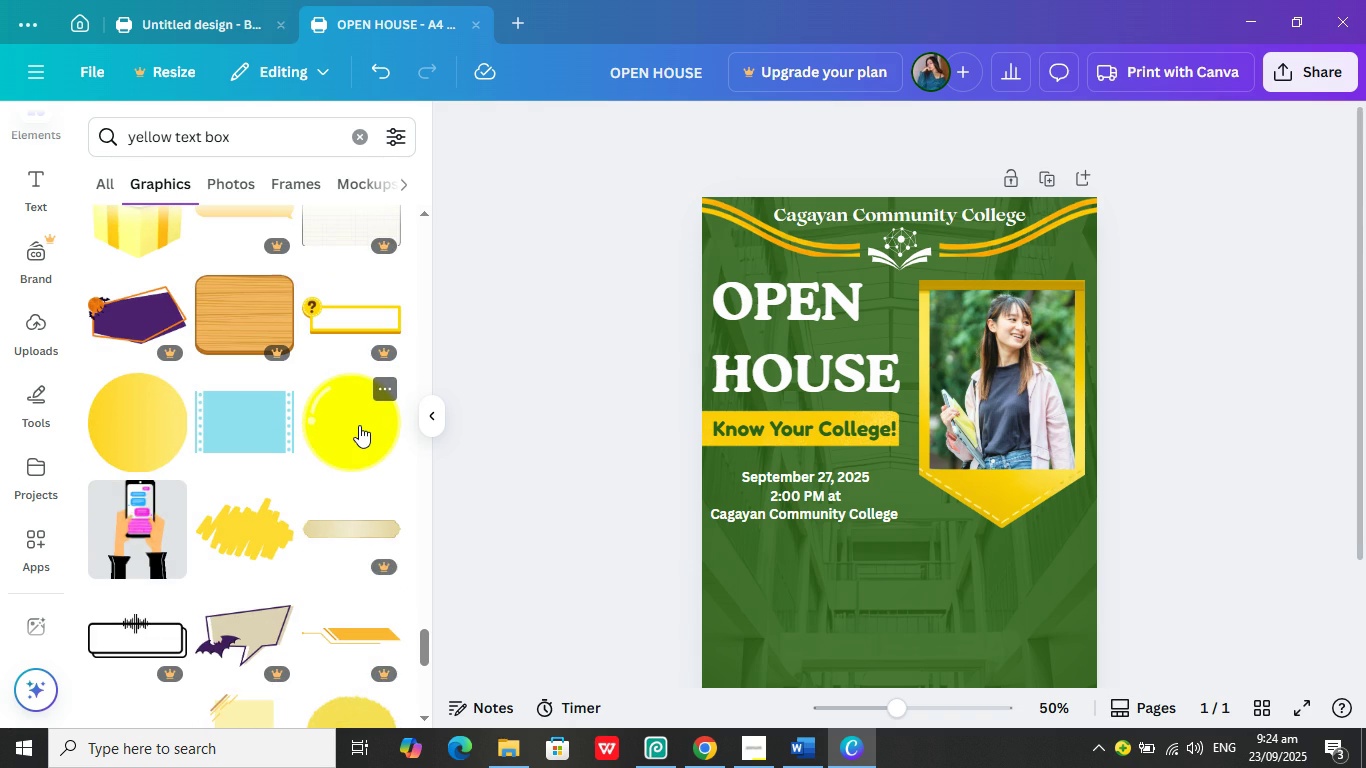 
wait(5.22)
 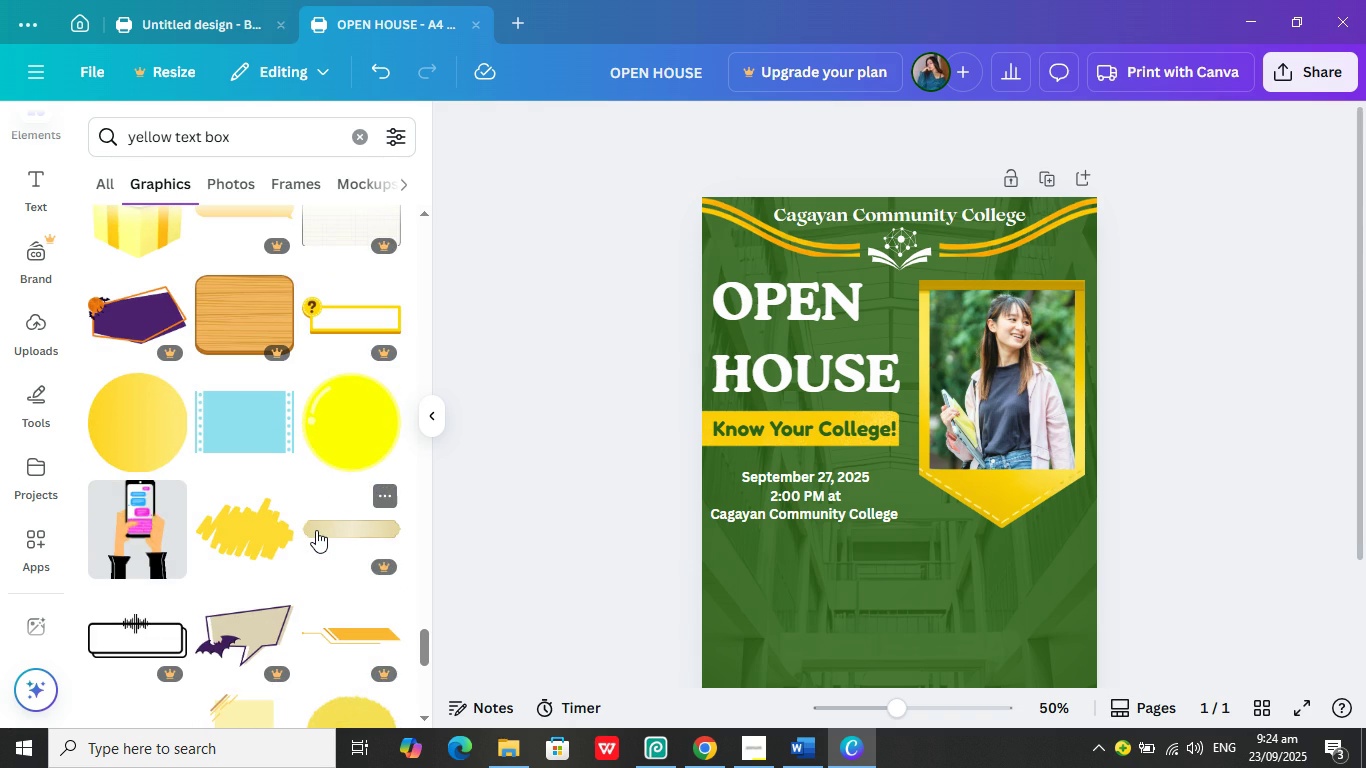 
left_click([359, 425])